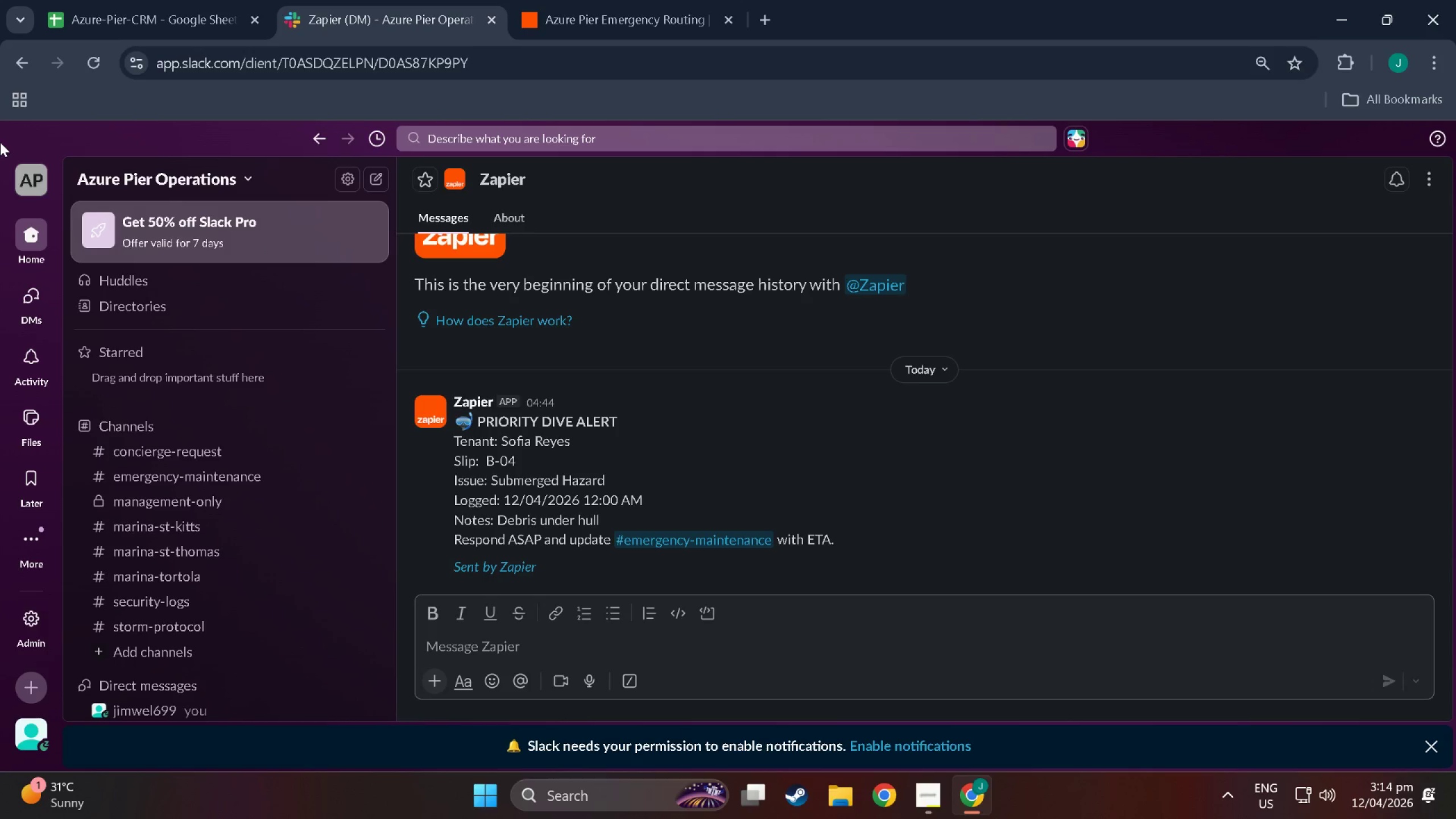 
mouse_move([167, 190])
 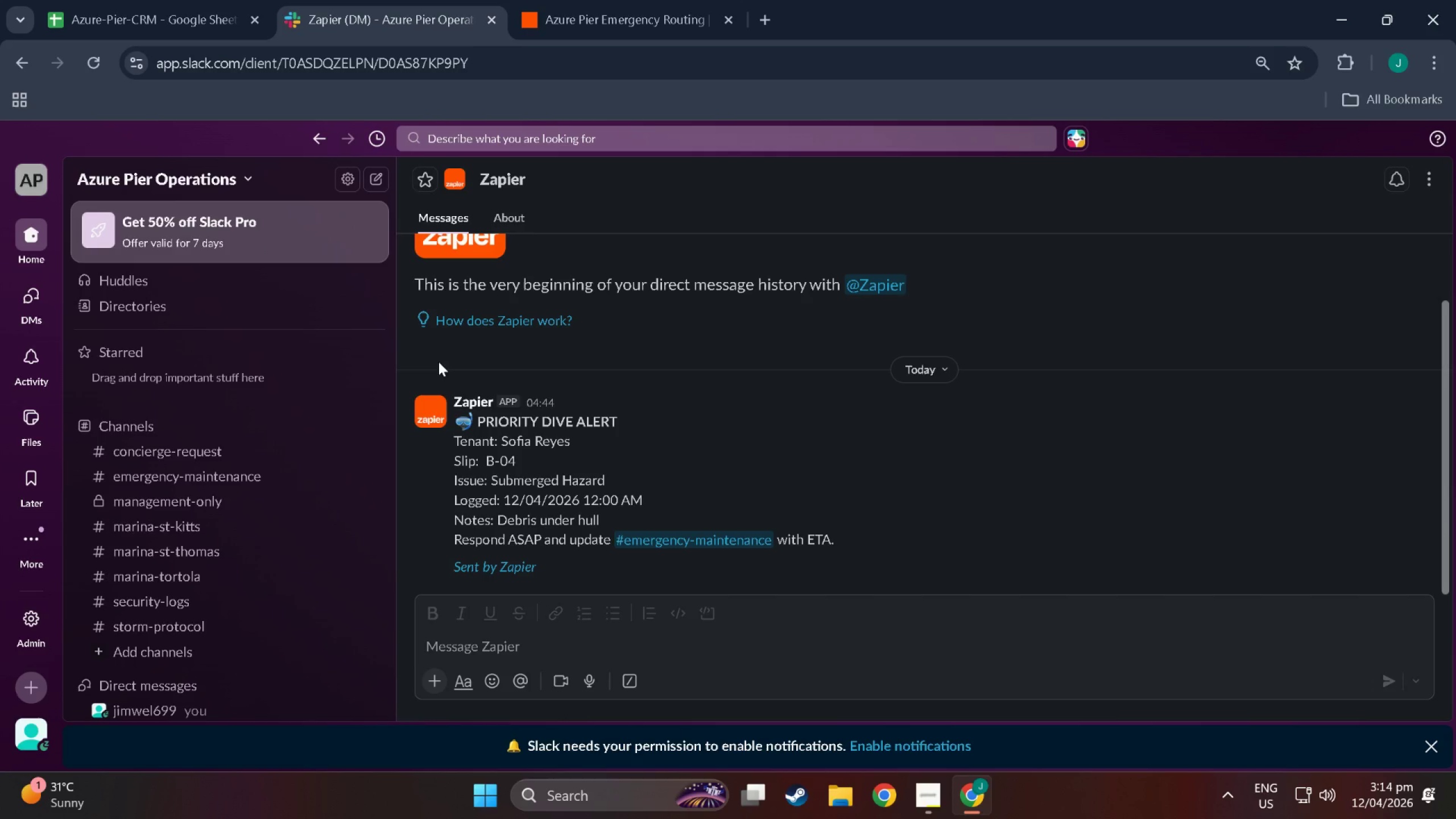 
wait(9.95)
 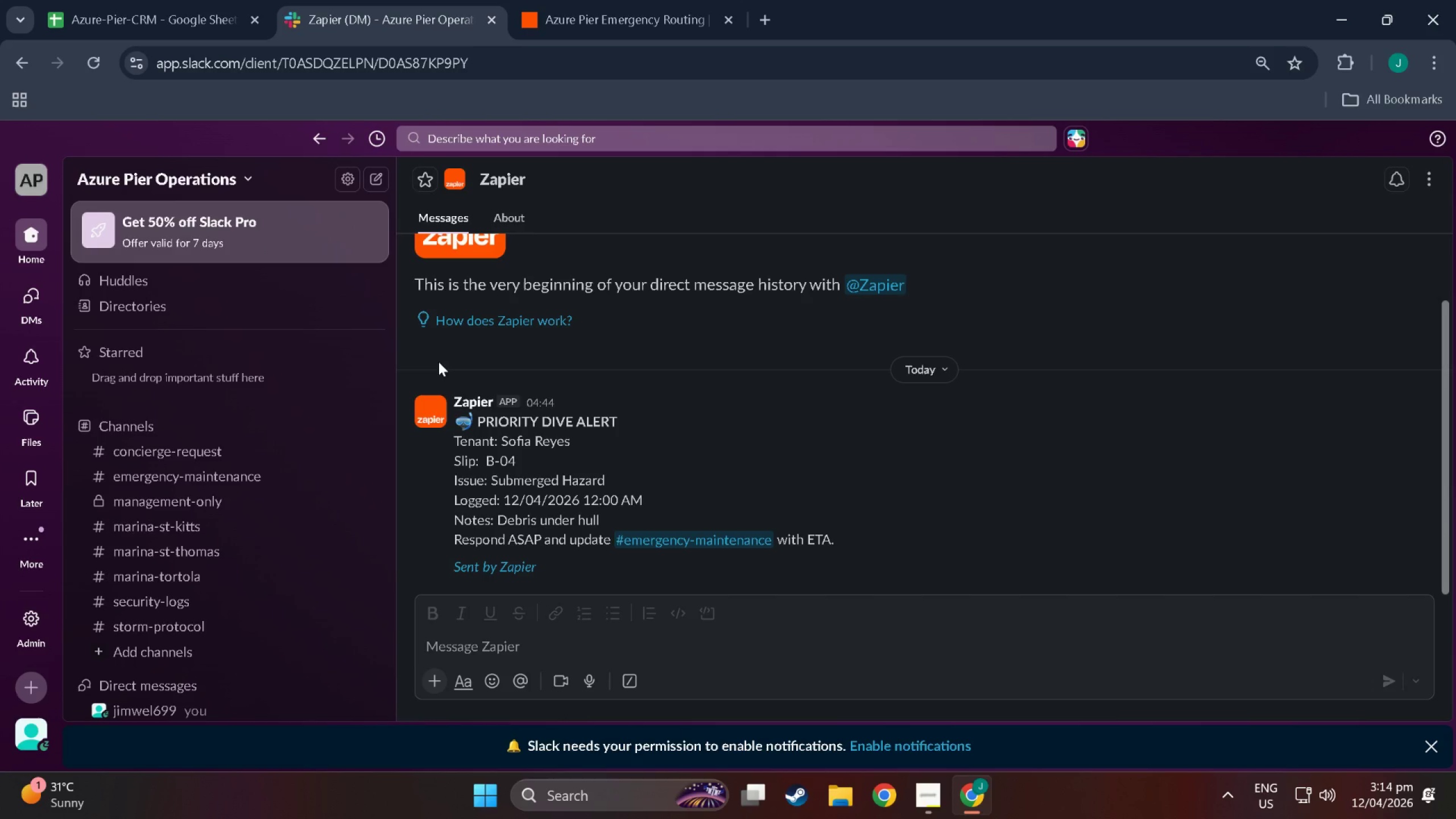 
scroll: coordinate [307, 431], scroll_direction: up, amount: 3.0
 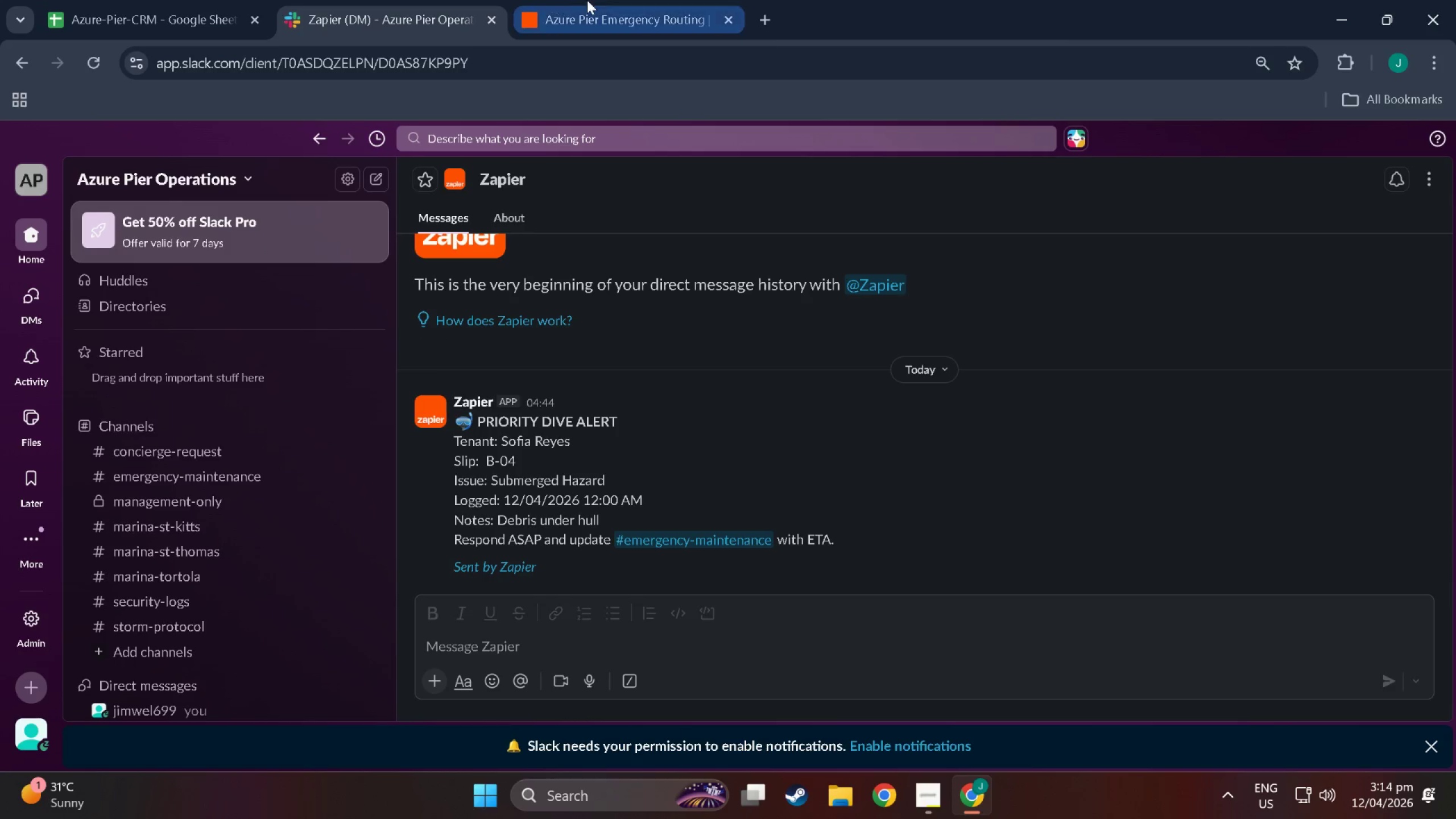 
left_click([591, 0])